 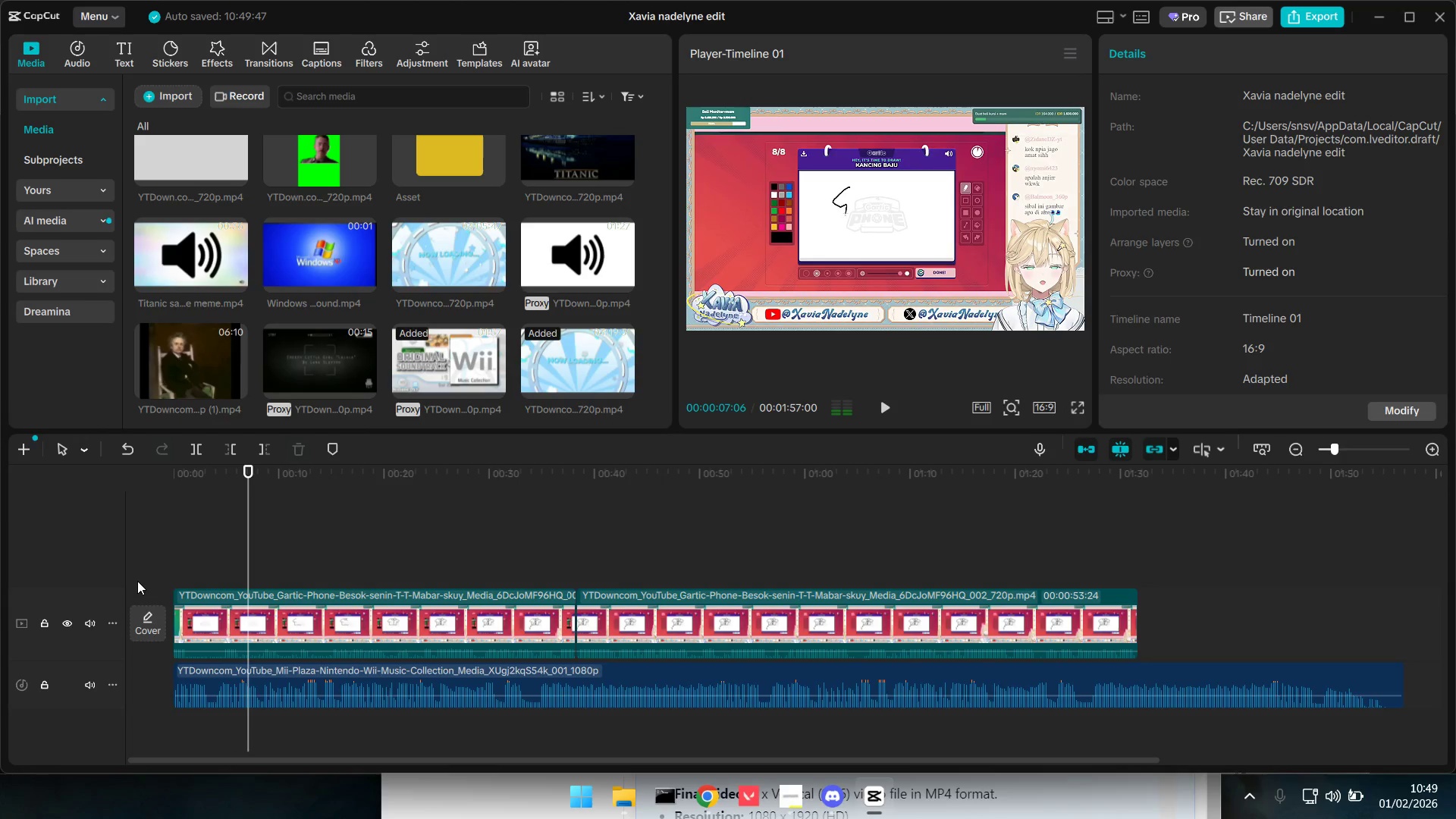 
key(Tab)
 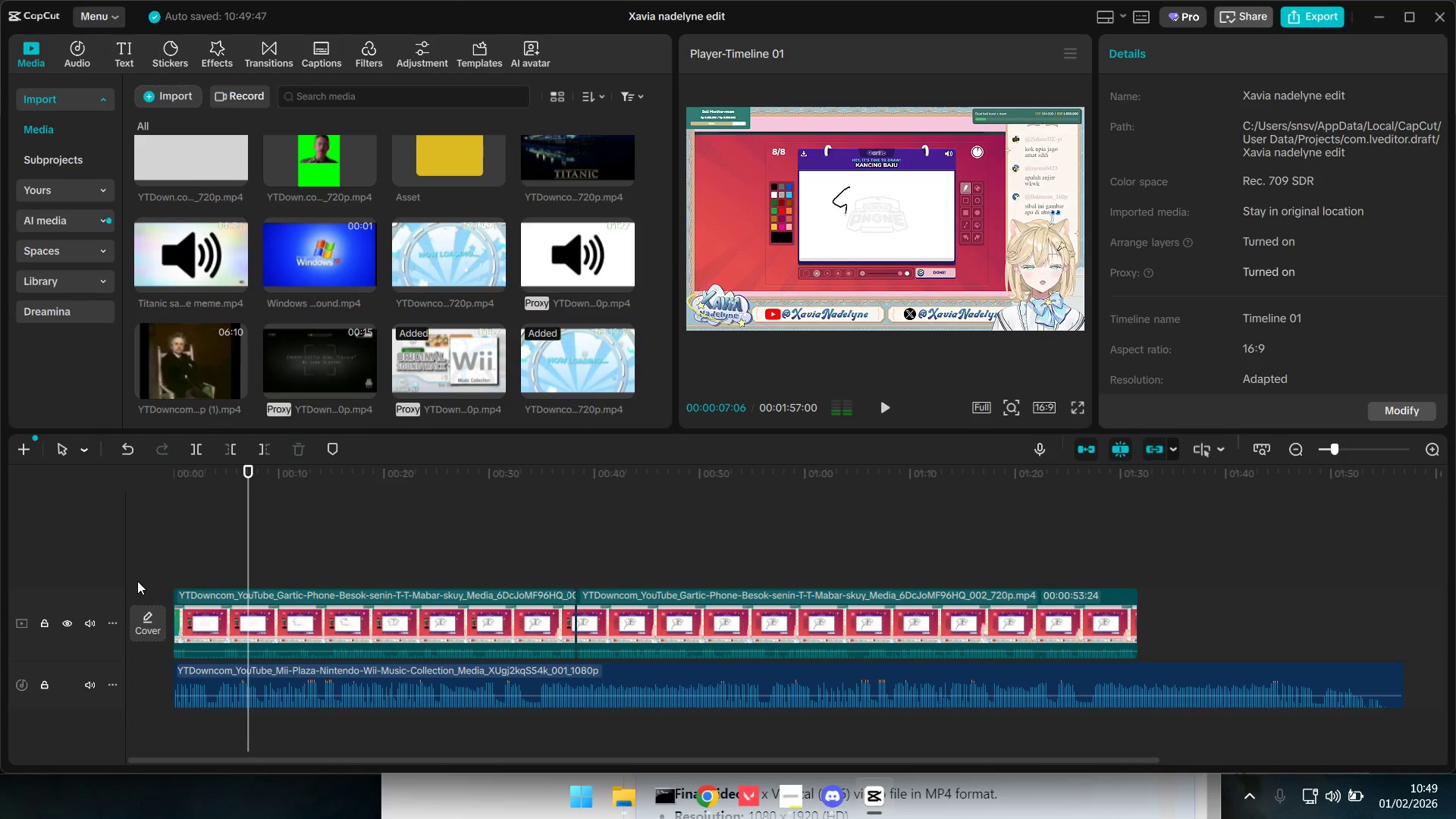 
key(Alt+AltLeft)
 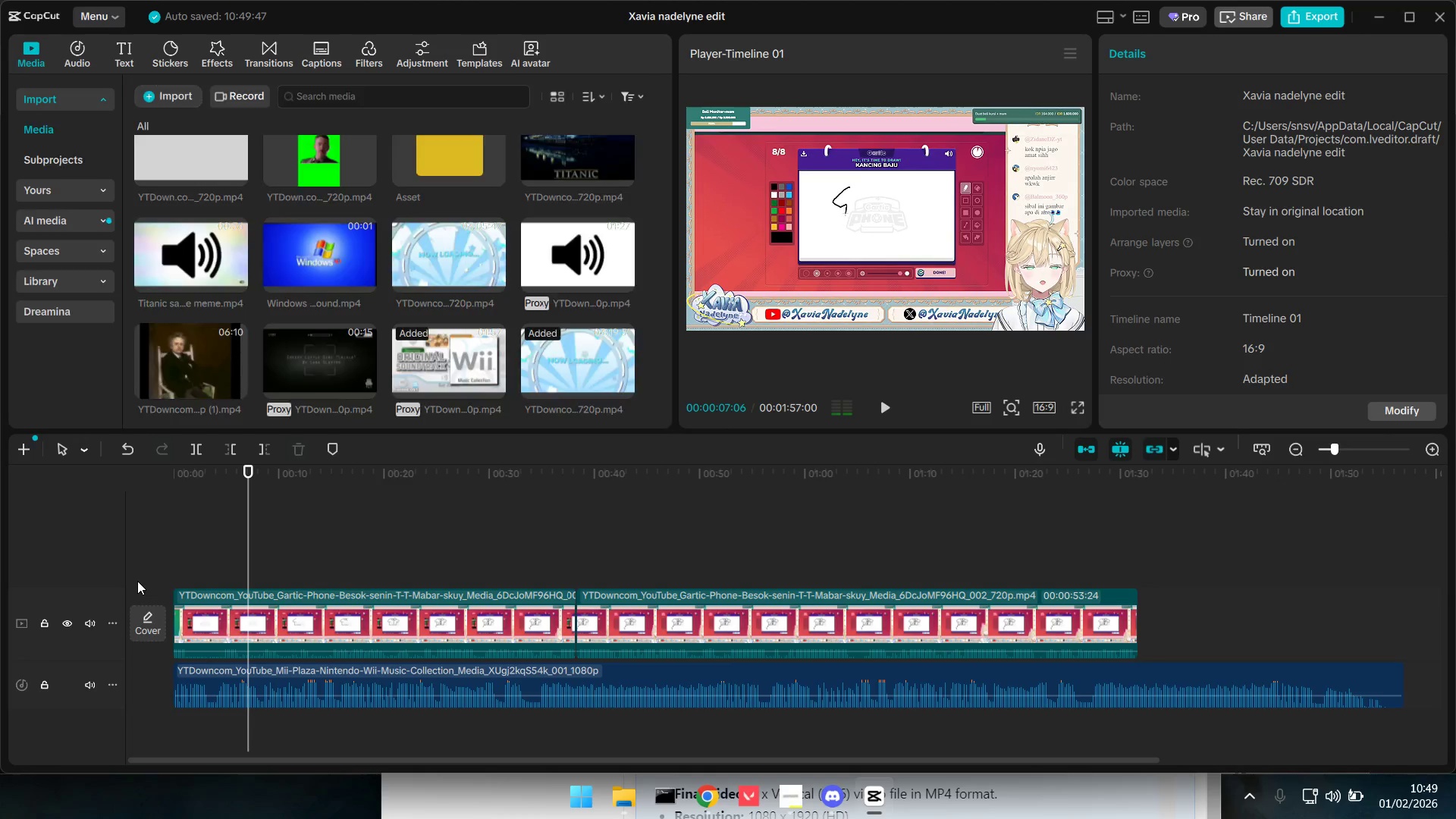 
key(Alt+AltLeft)
 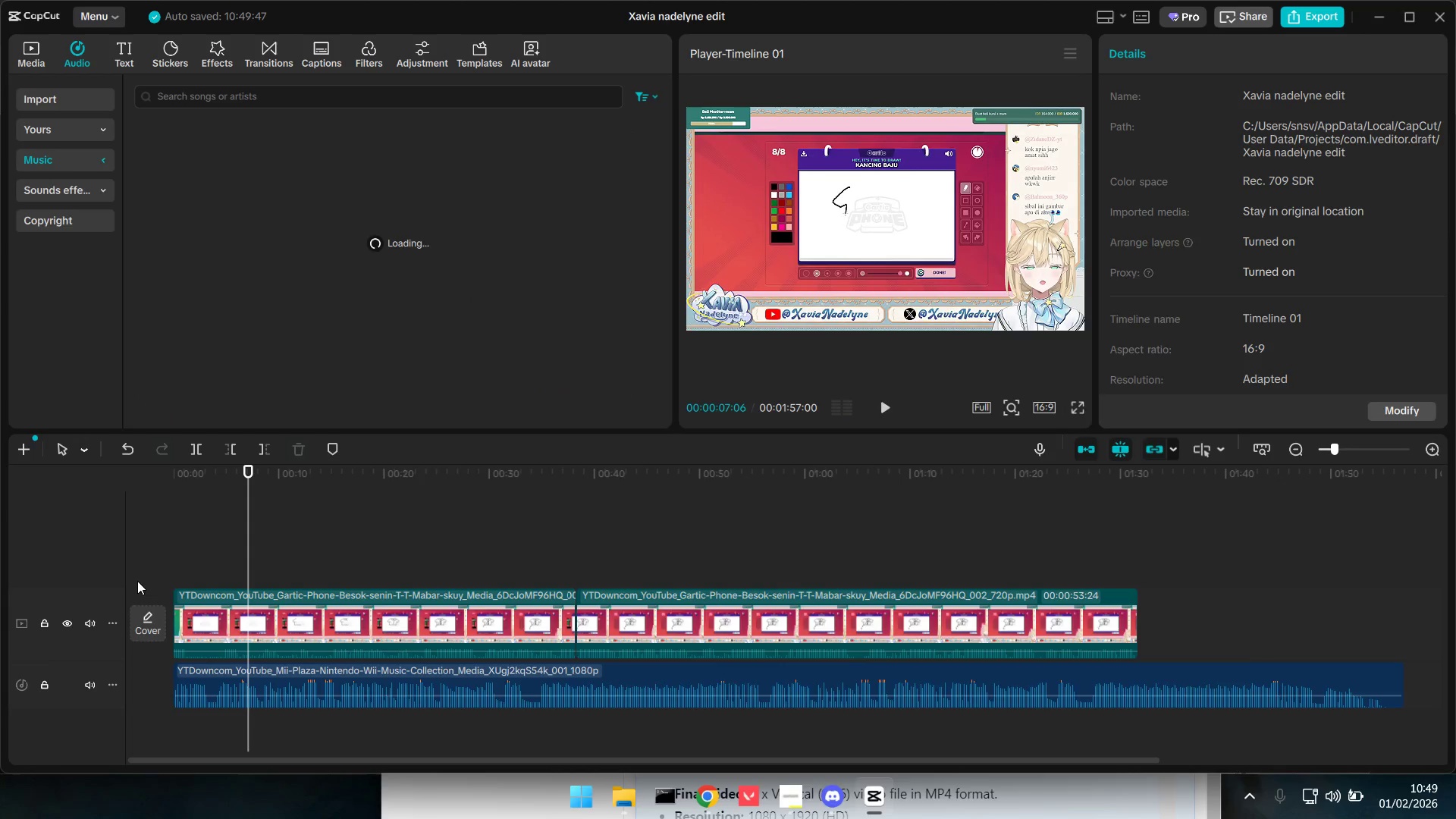 
key(Alt+Tab)